 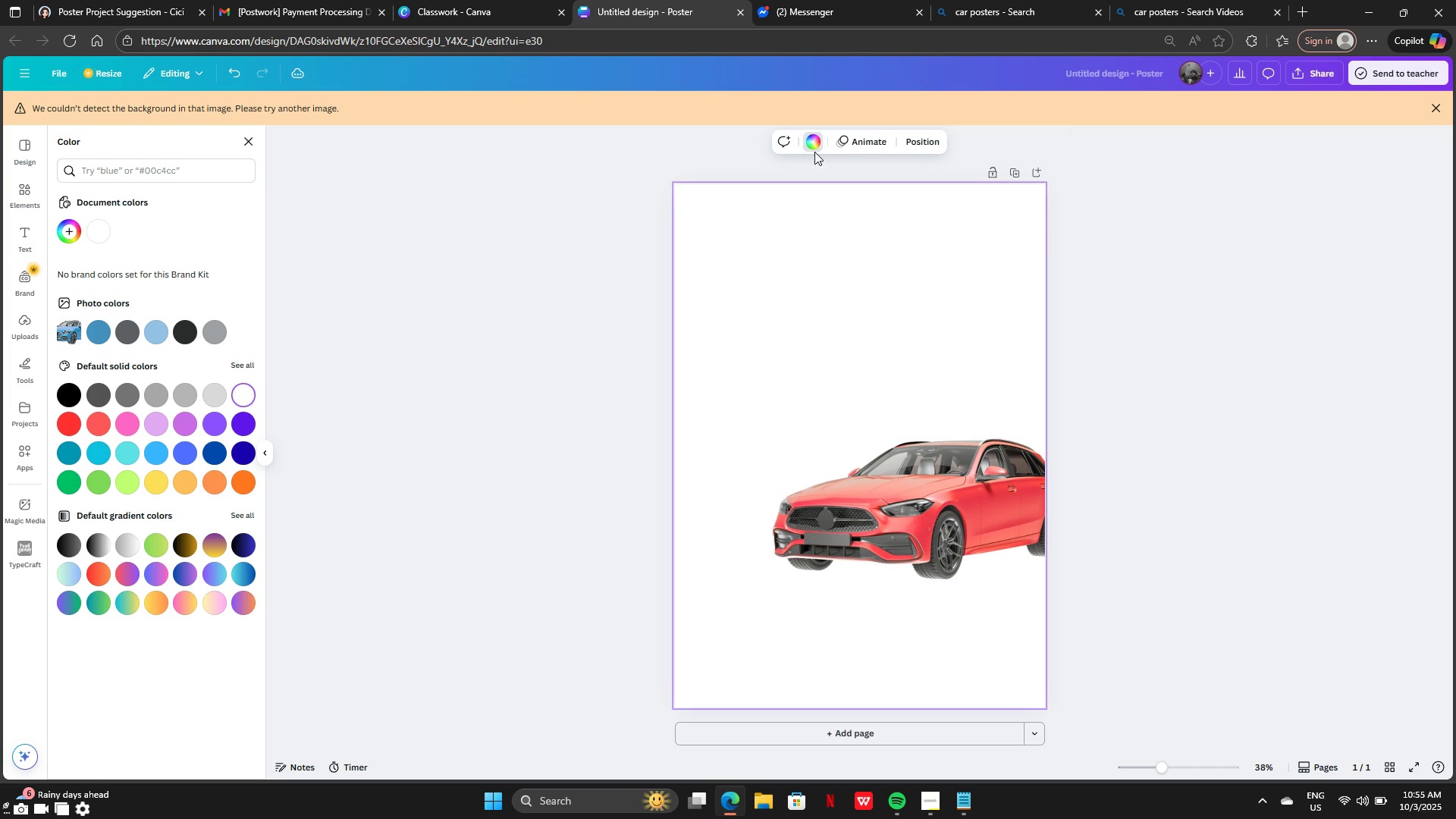 
left_click([17, 192])
 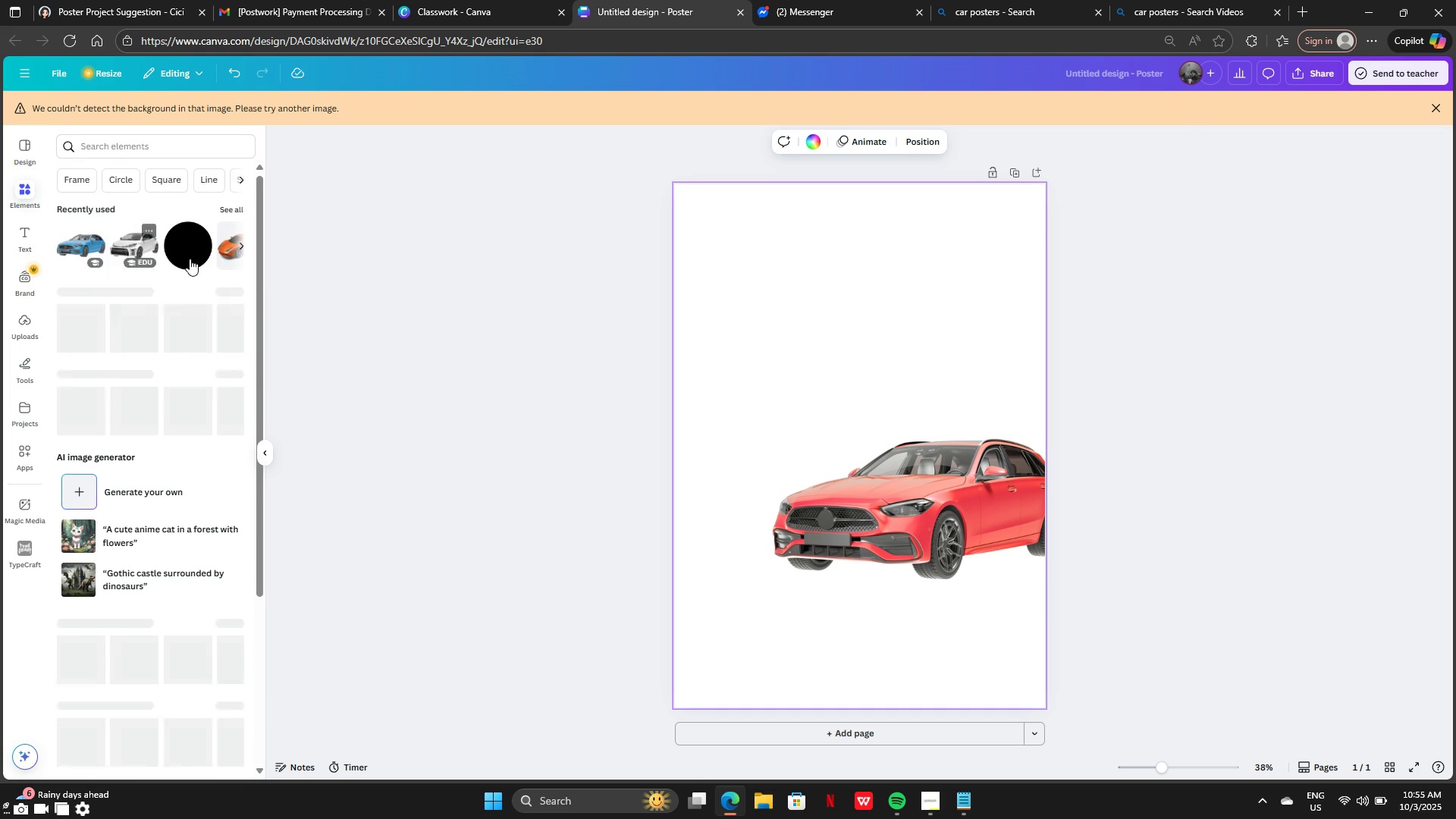 
left_click([190, 259])
 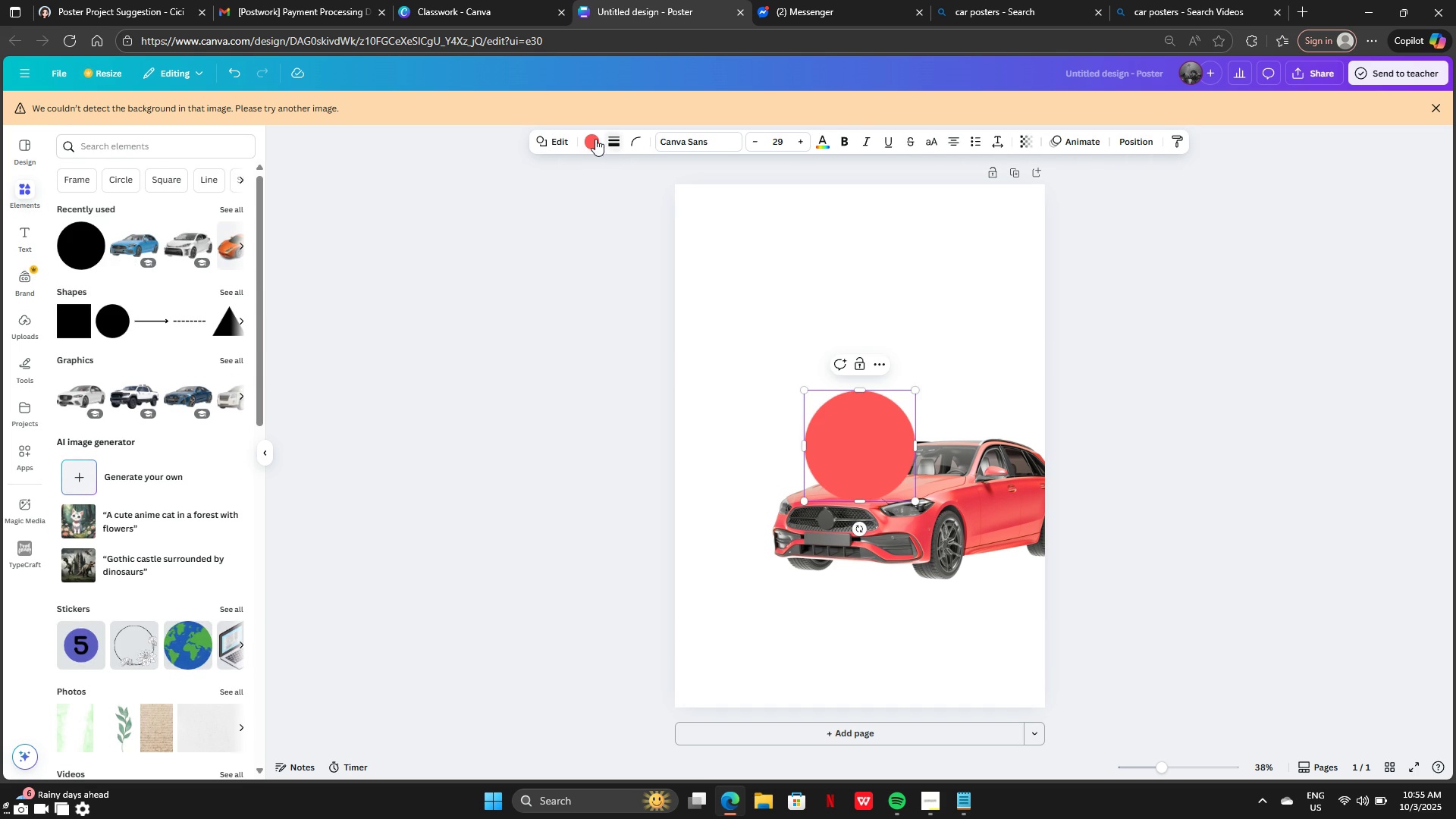 
left_click([595, 139])
 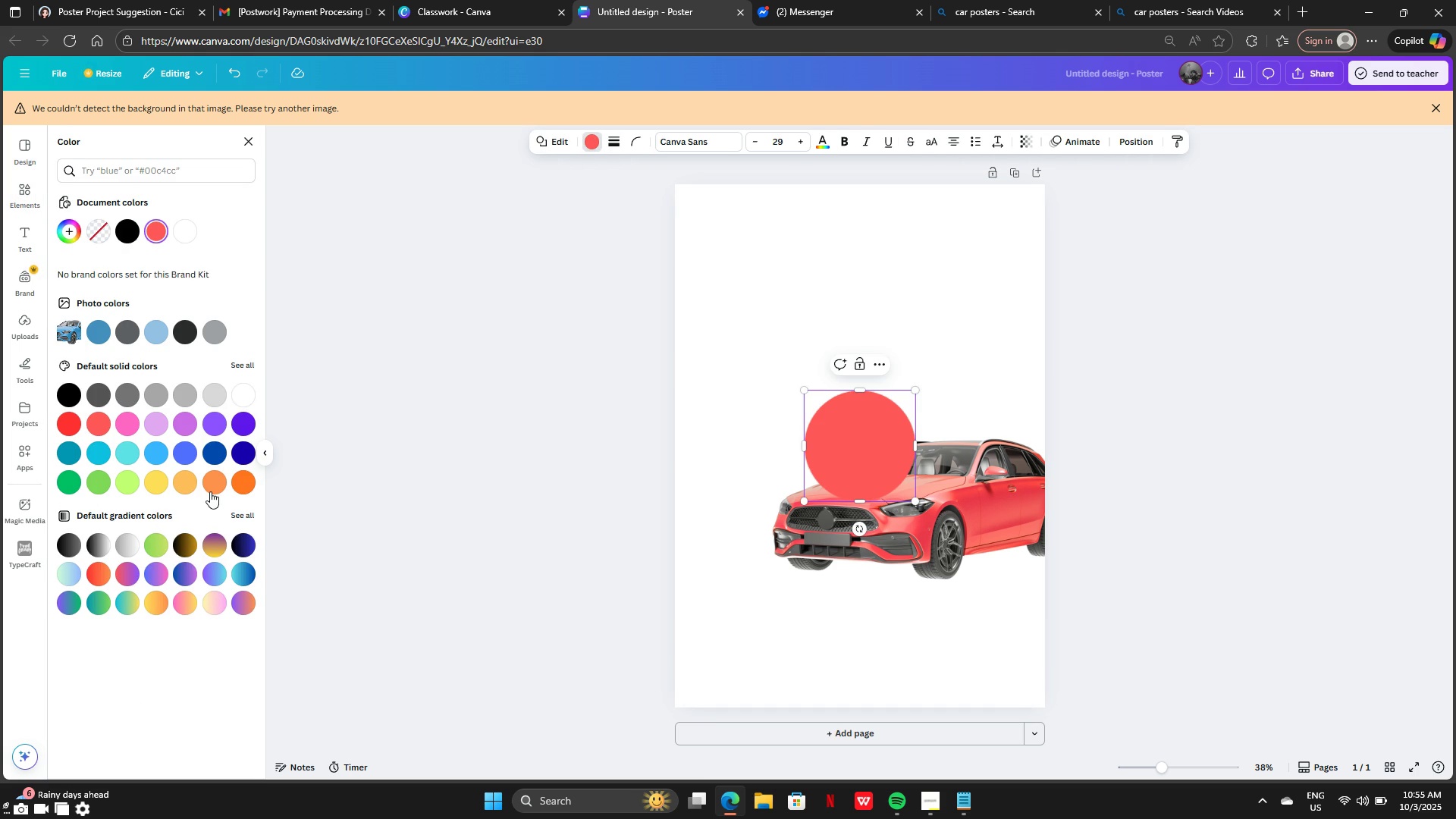 
left_click([198, 483])
 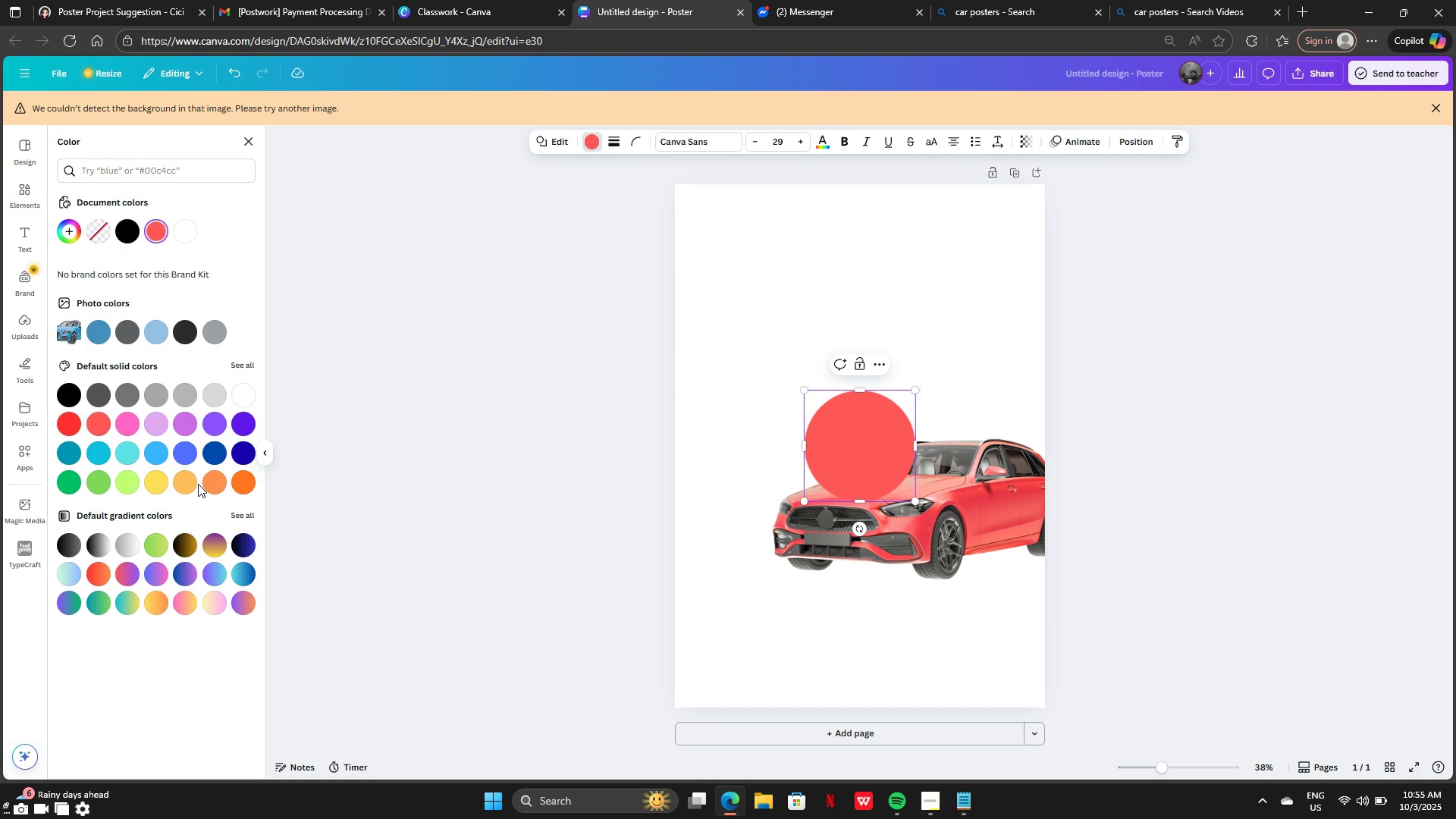 
left_click([198, 484])
 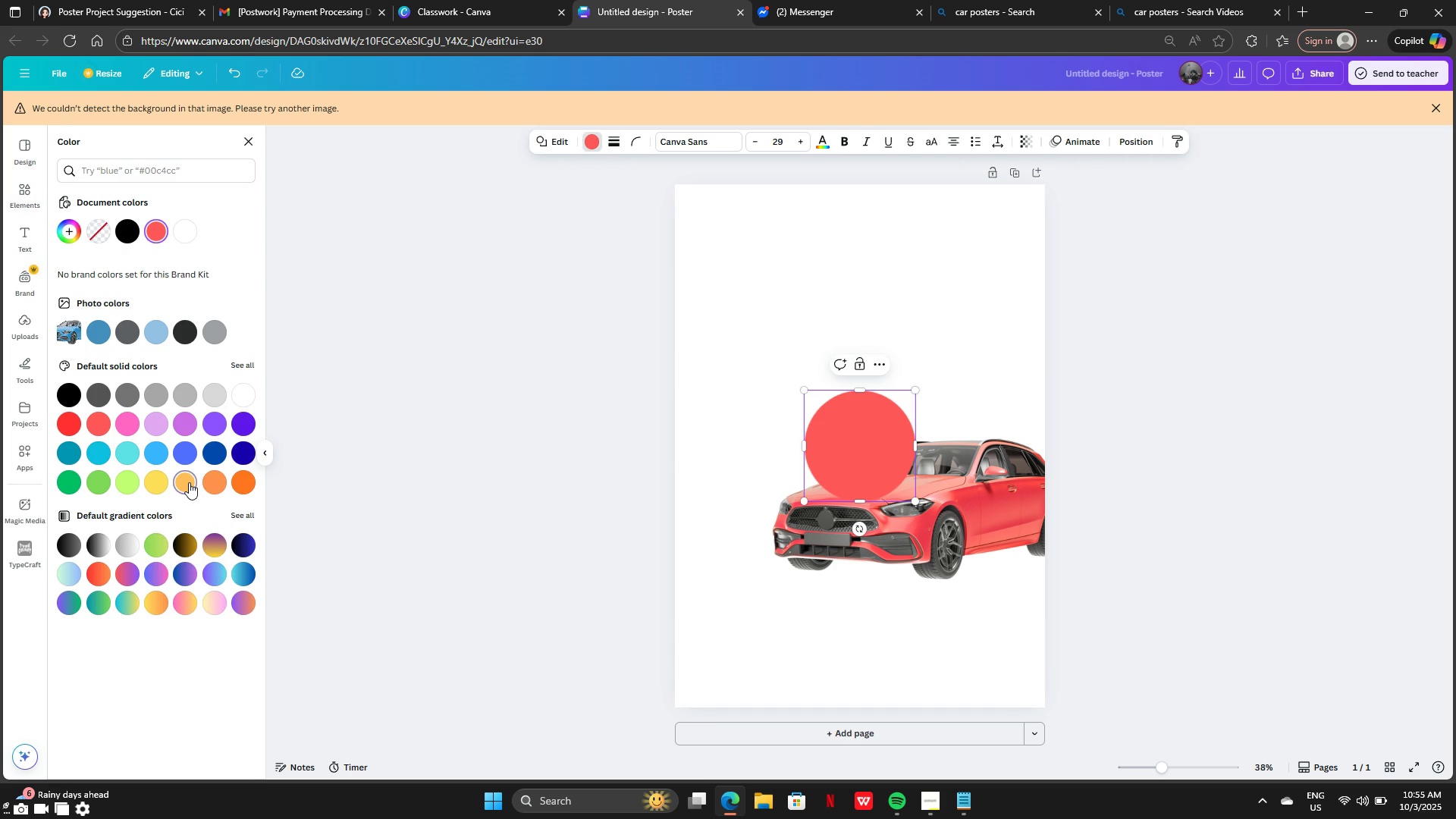 
left_click([189, 482])